 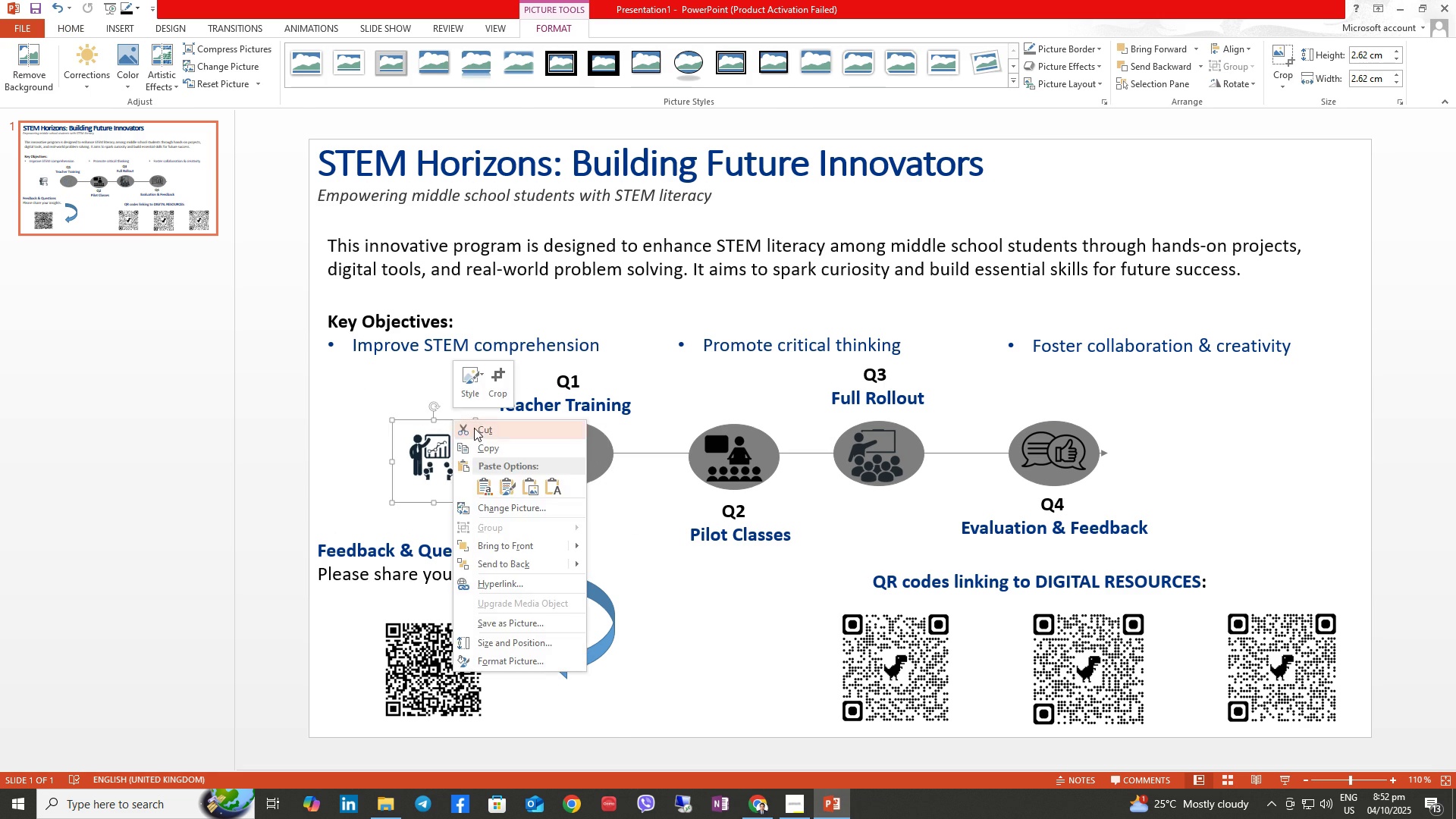 
left_click([475, 429])
 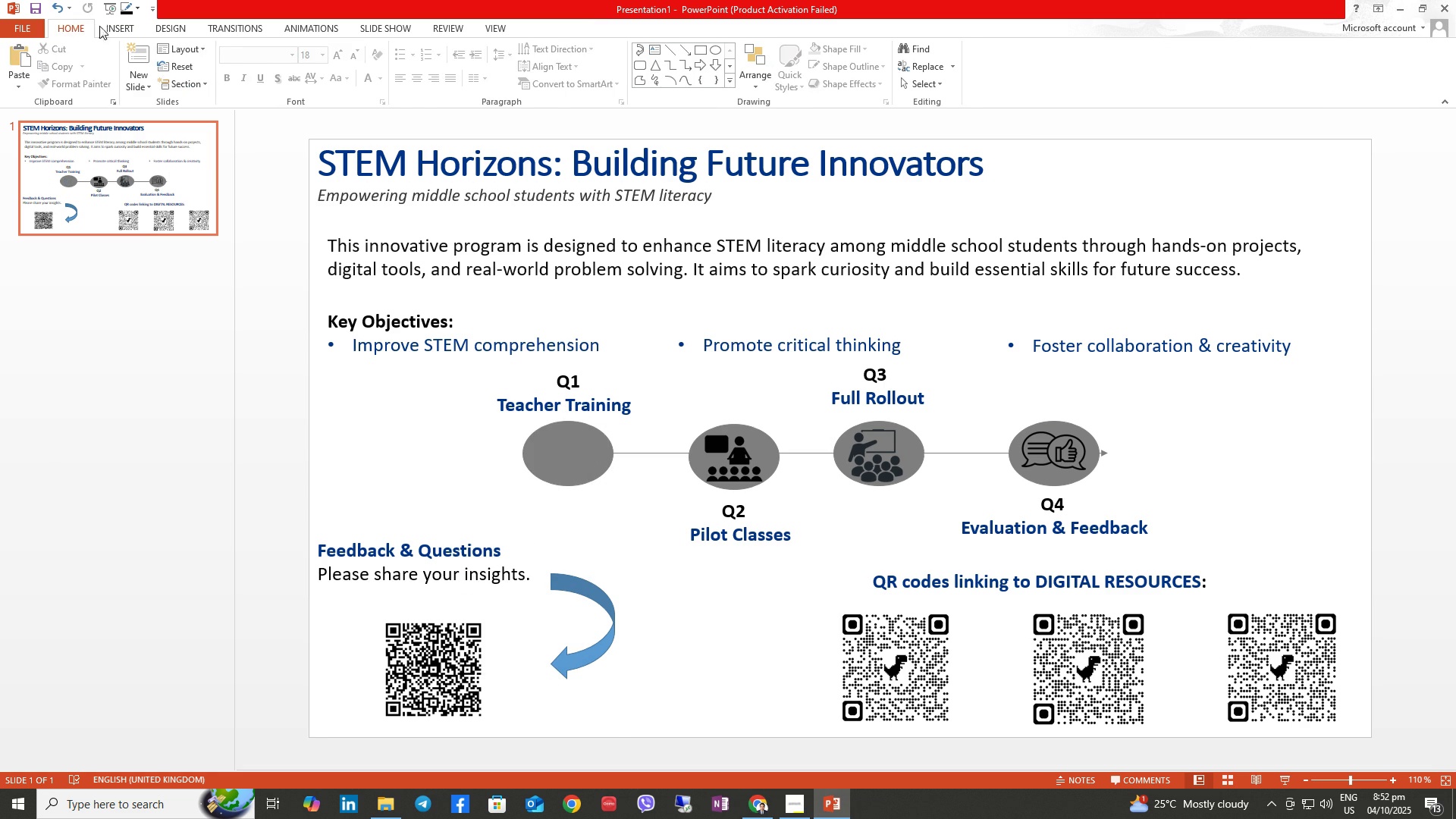 
left_click([118, 26])
 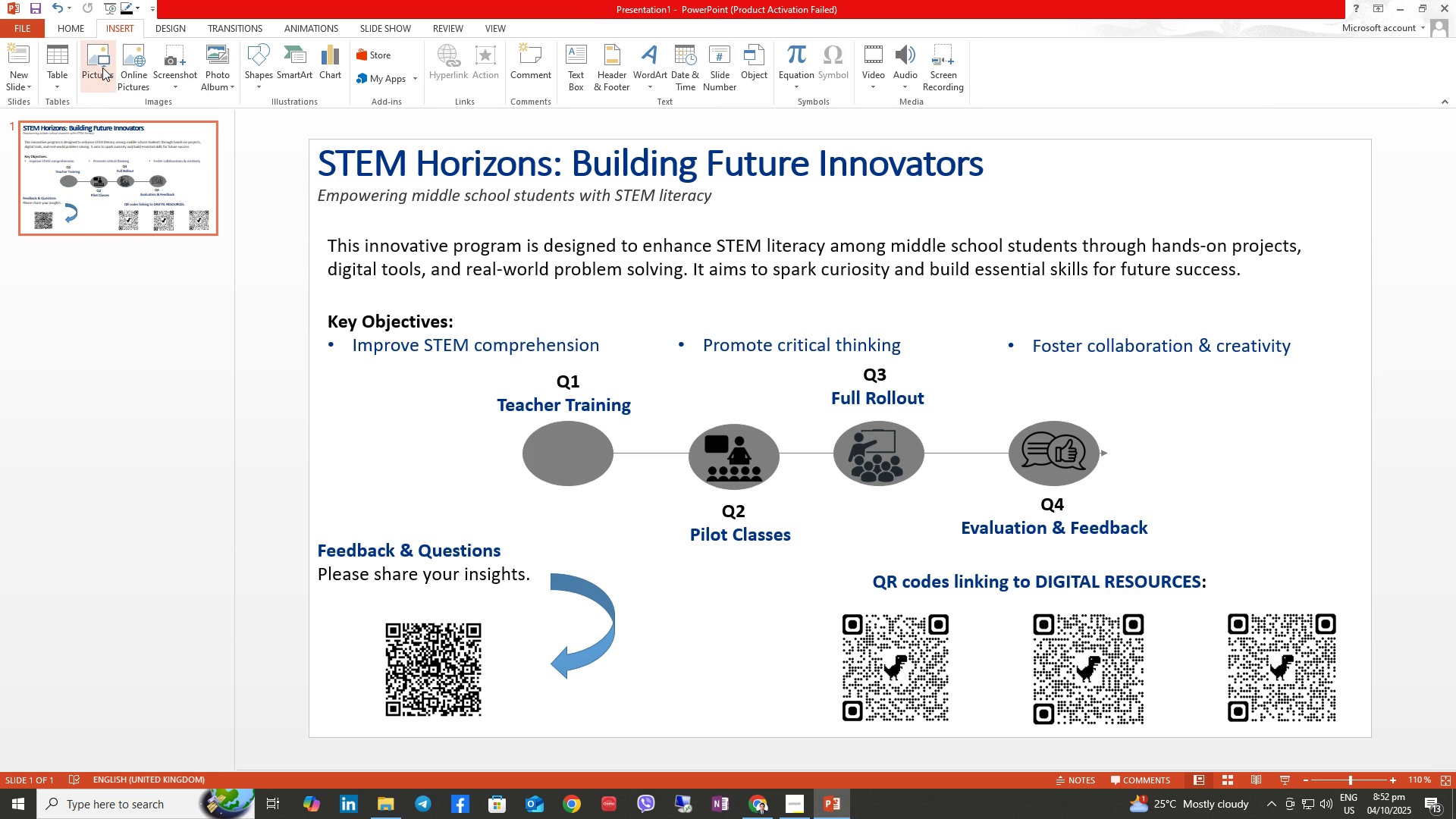 
left_click([102, 67])
 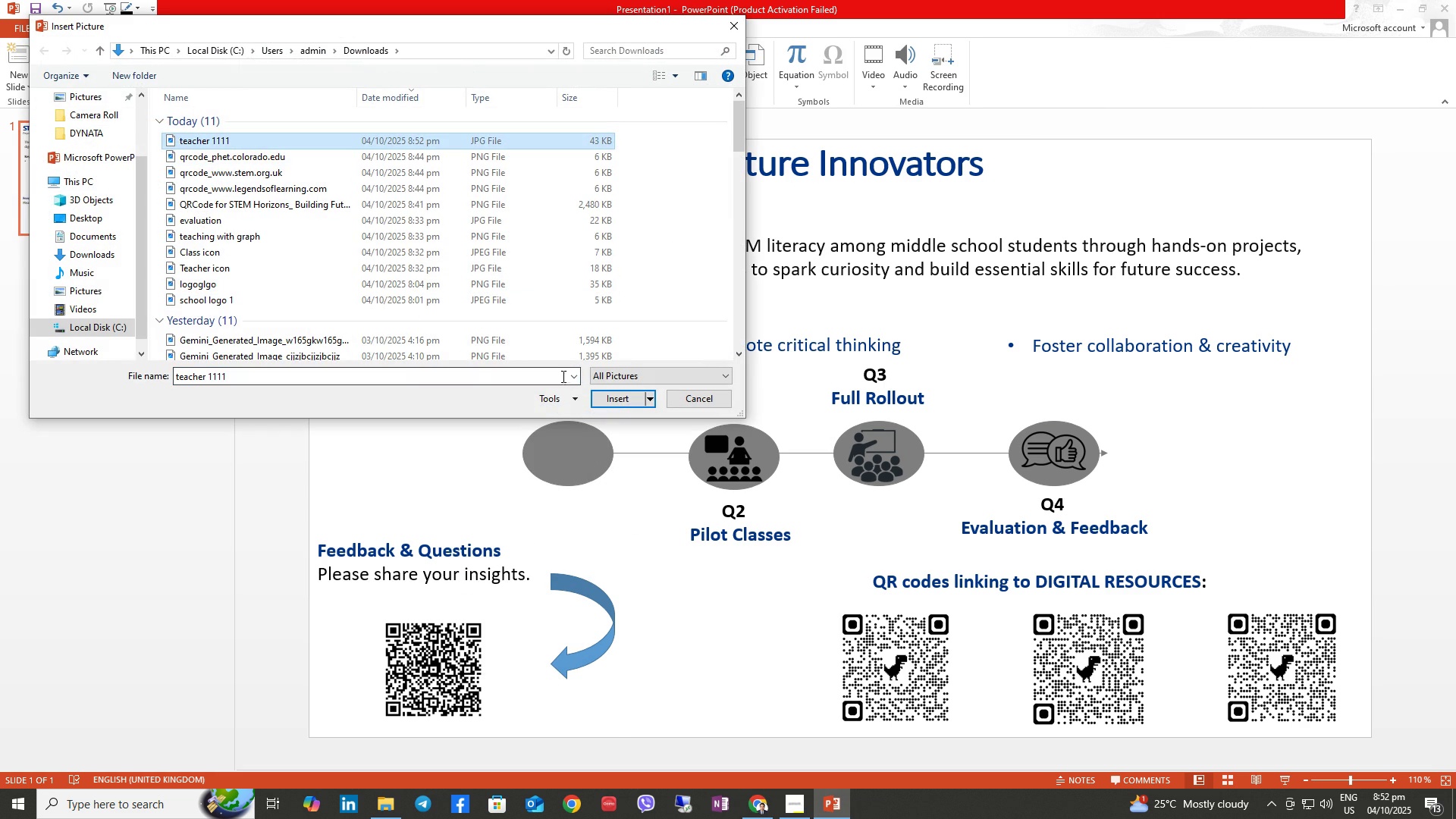 
left_click([604, 396])
 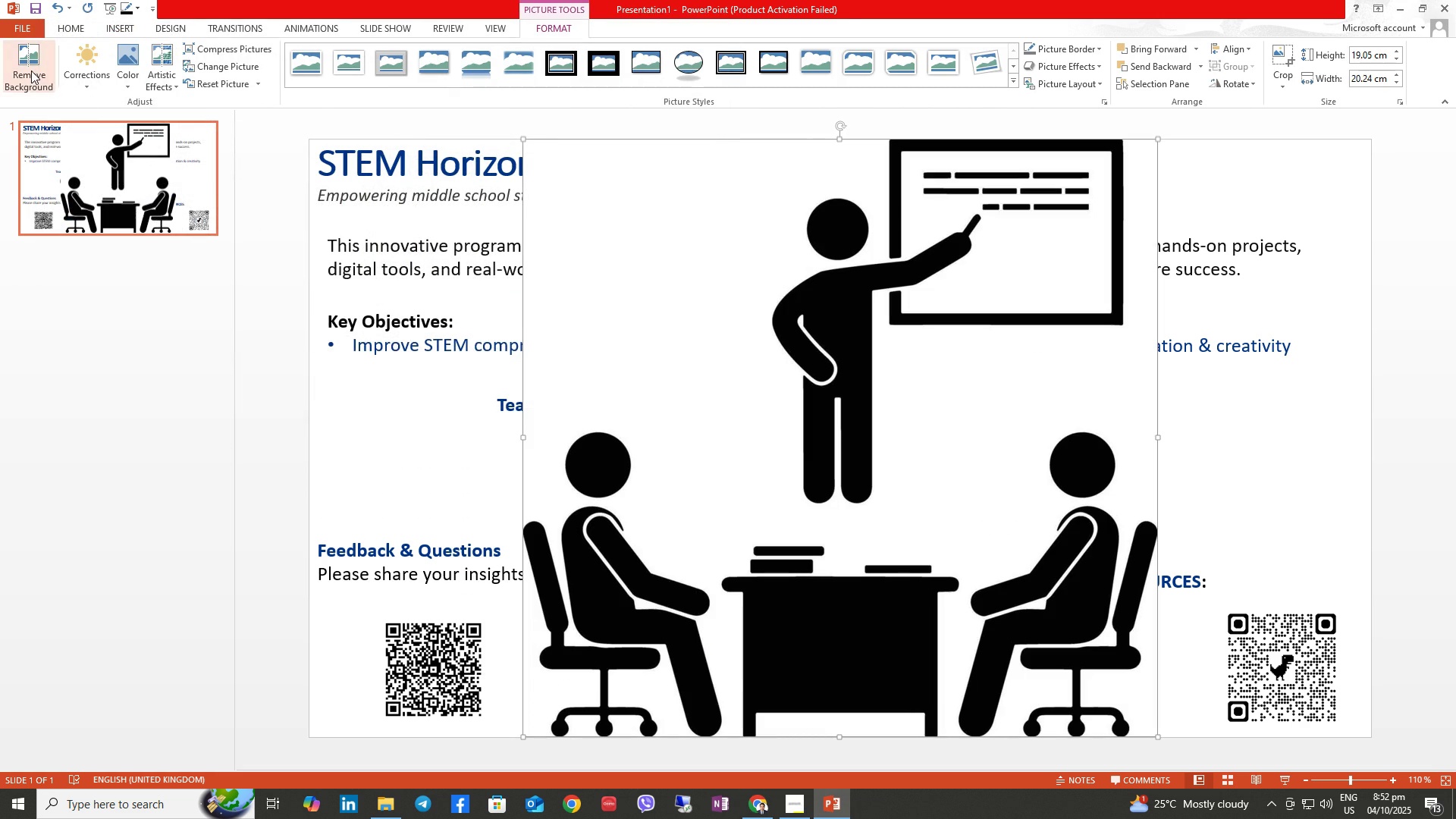 
left_click([30, 70])